 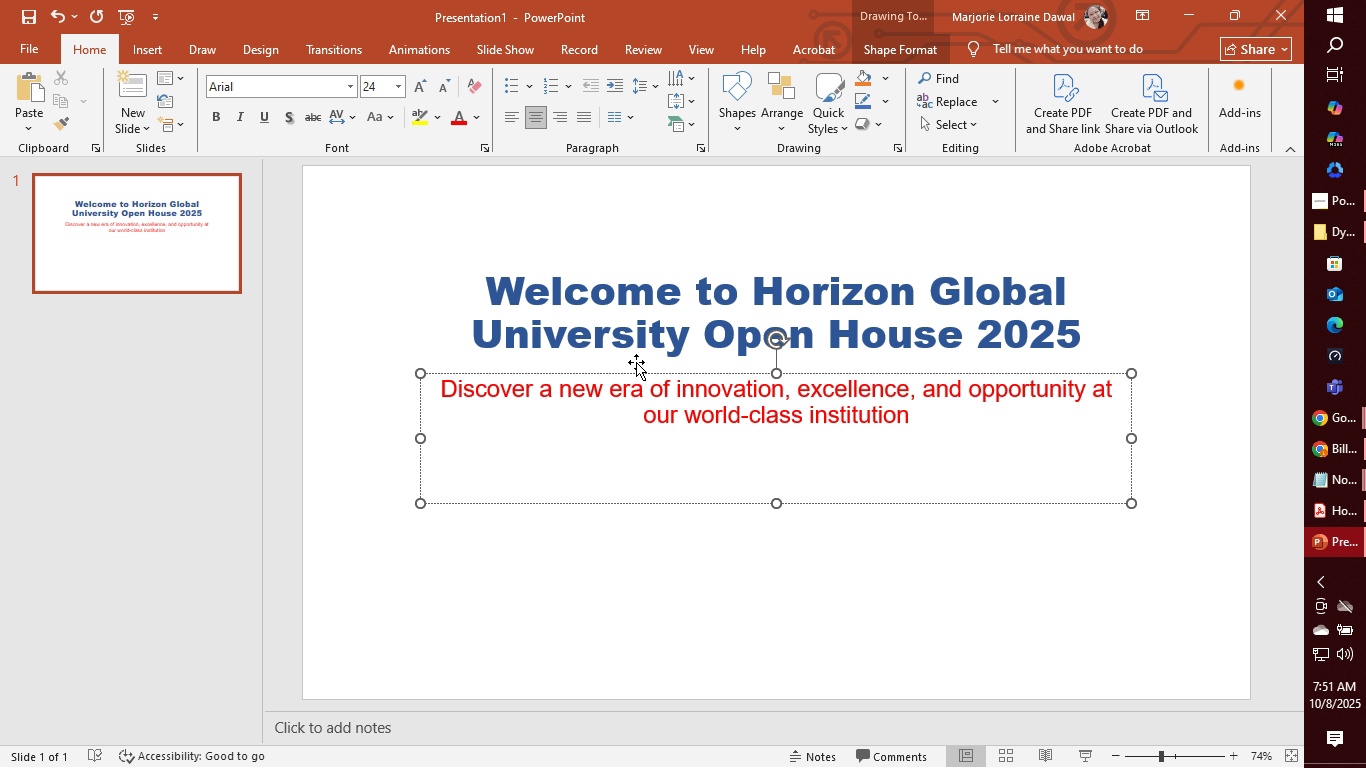 
key(Period)
 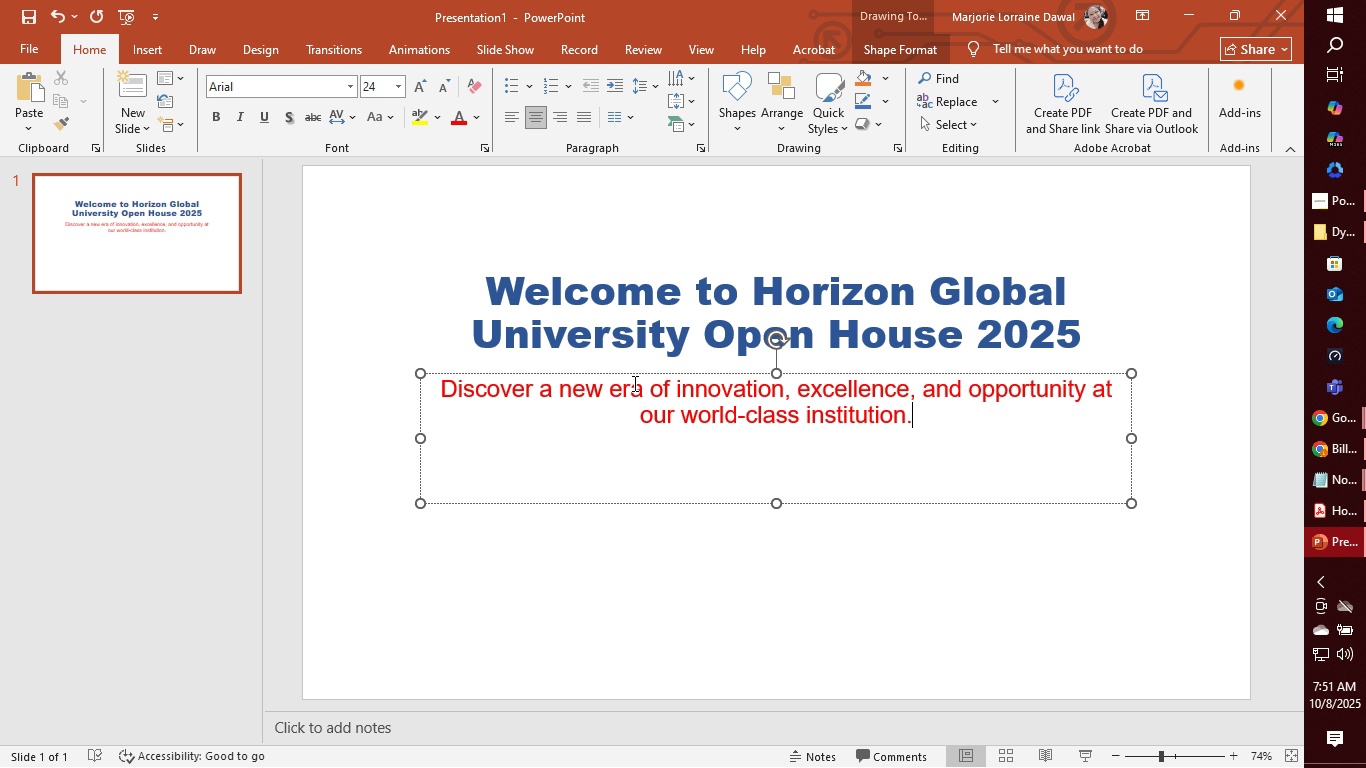 
wait(5.61)
 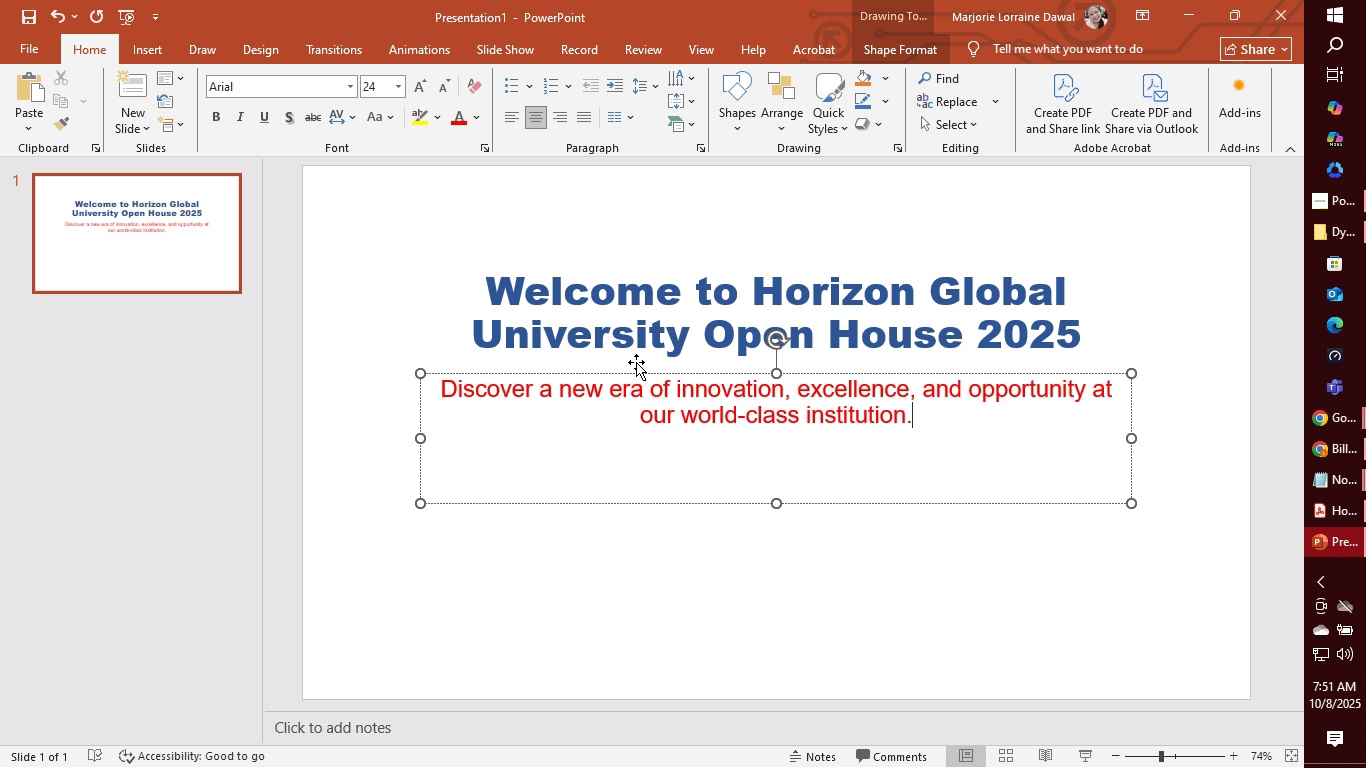 
left_click([817, 554])
 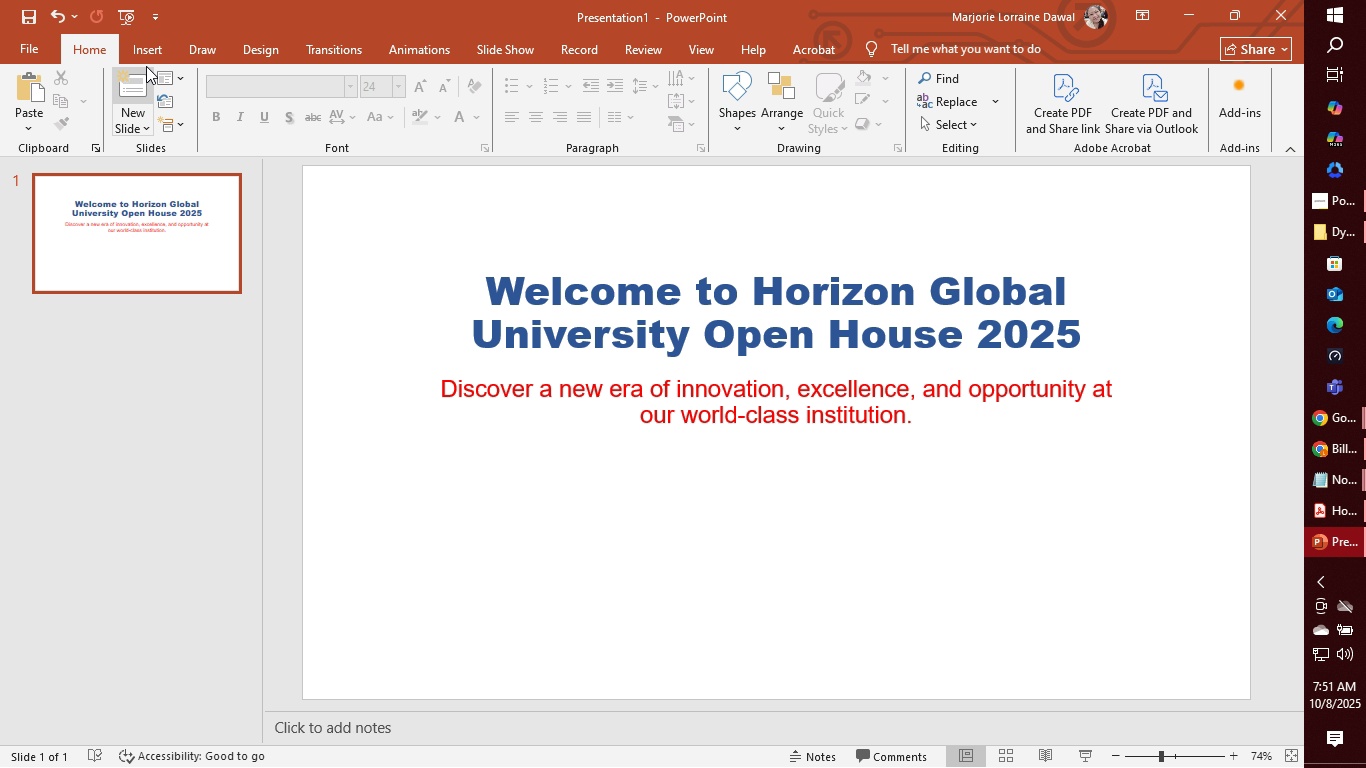 
wait(5.54)
 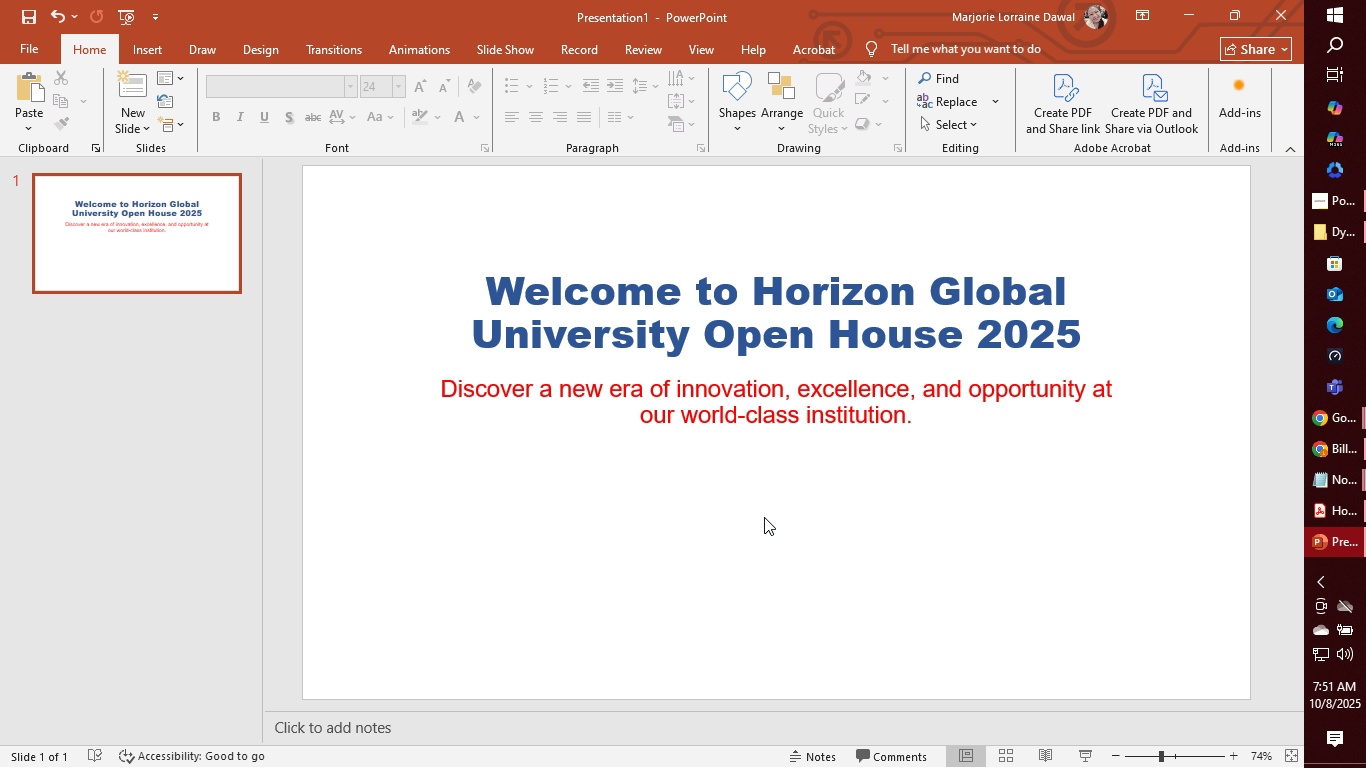 
left_click([148, 55])
 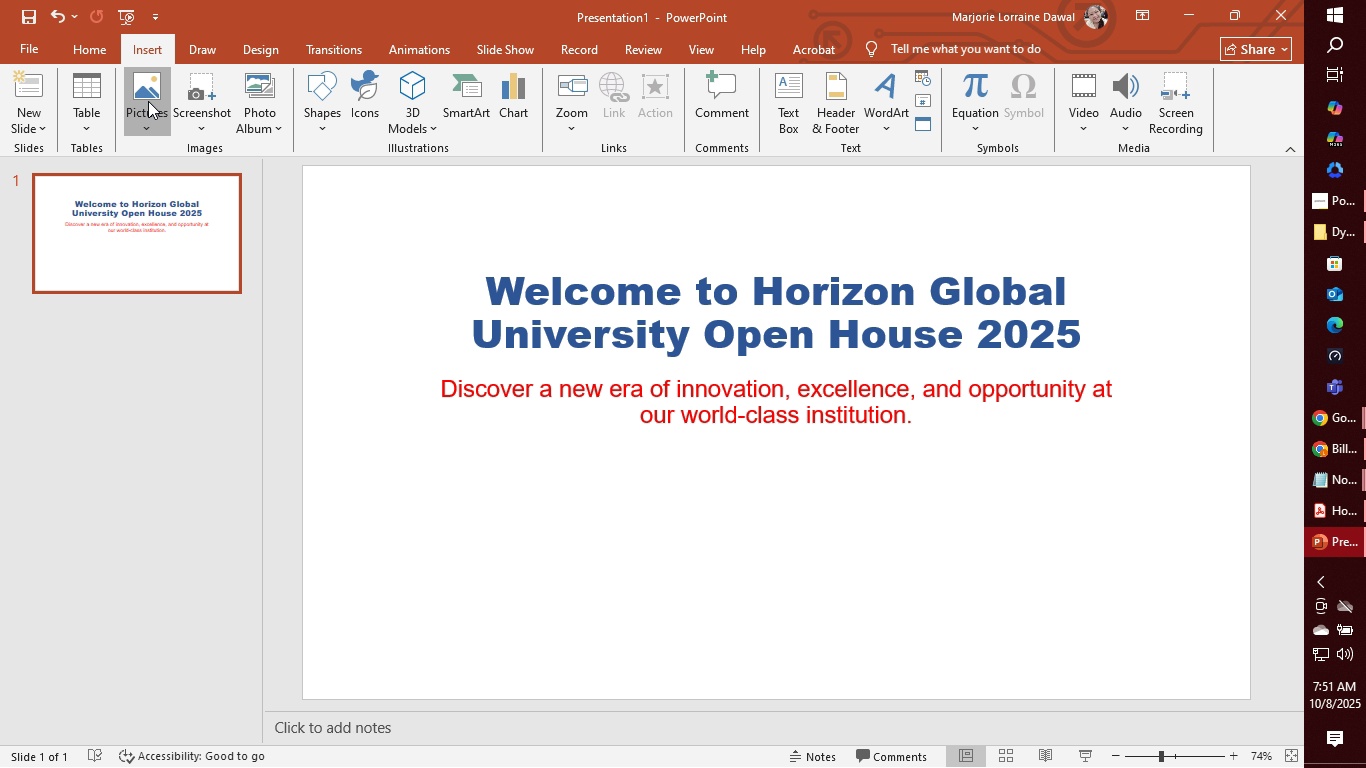 
left_click([148, 101])
 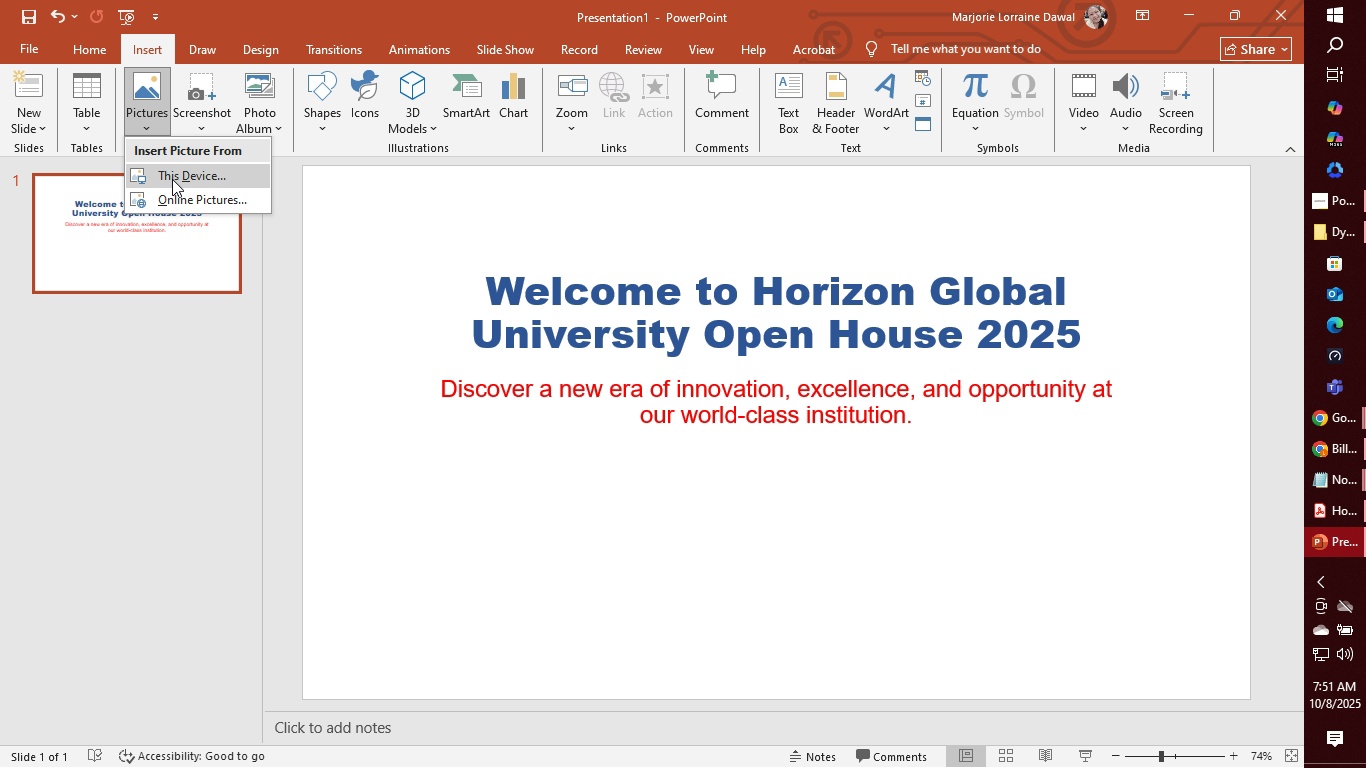 
left_click([172, 179])